 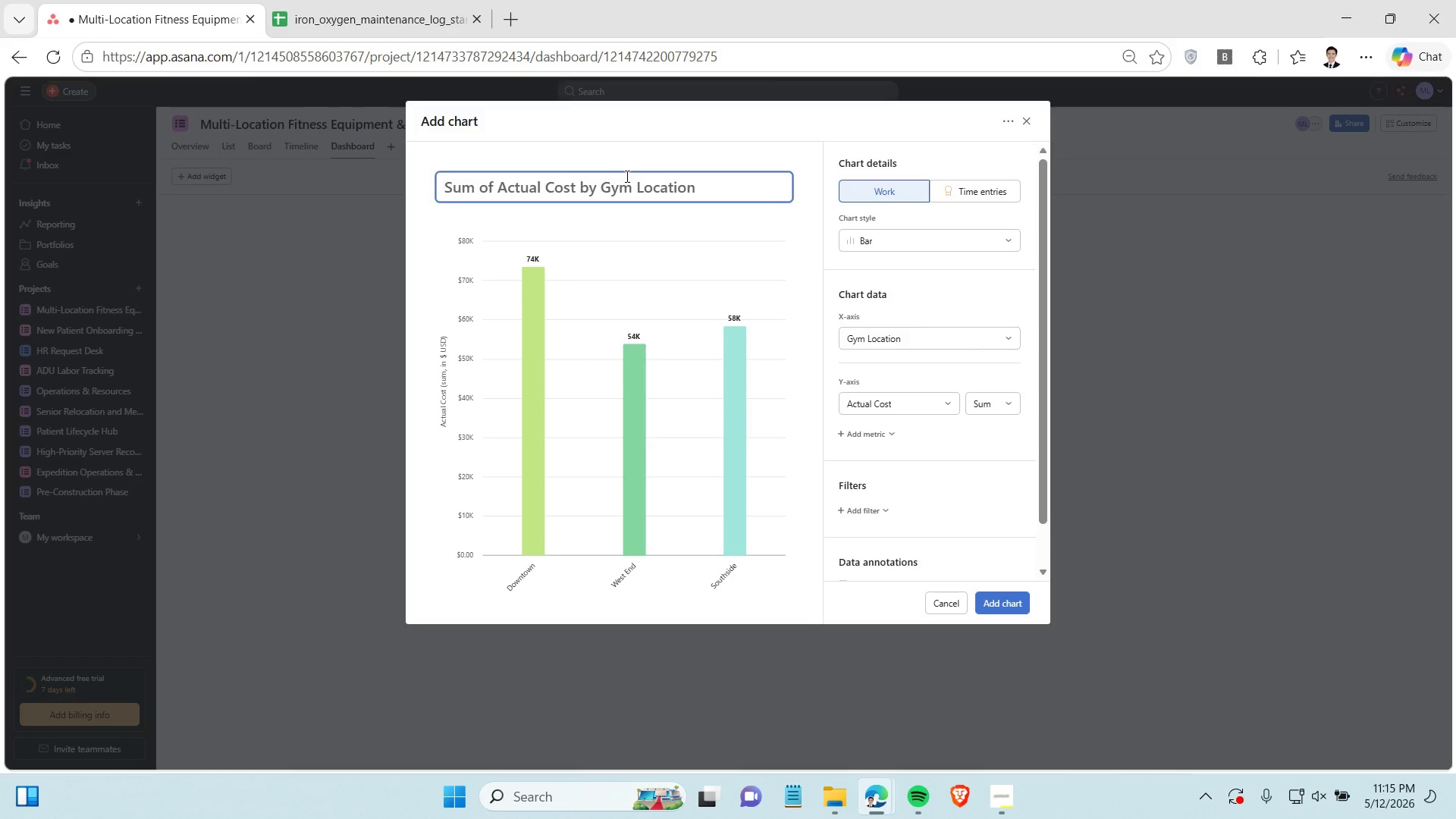 
type(Actual )
key(Backspace)
key(Backspace)
key(Backspace)
key(Backspace)
key(Backspace)
key(Backspace)
key(Backspace)
key(Backspace)
key(Backspace)
type(ACTUAL COST BY LOCATION)
 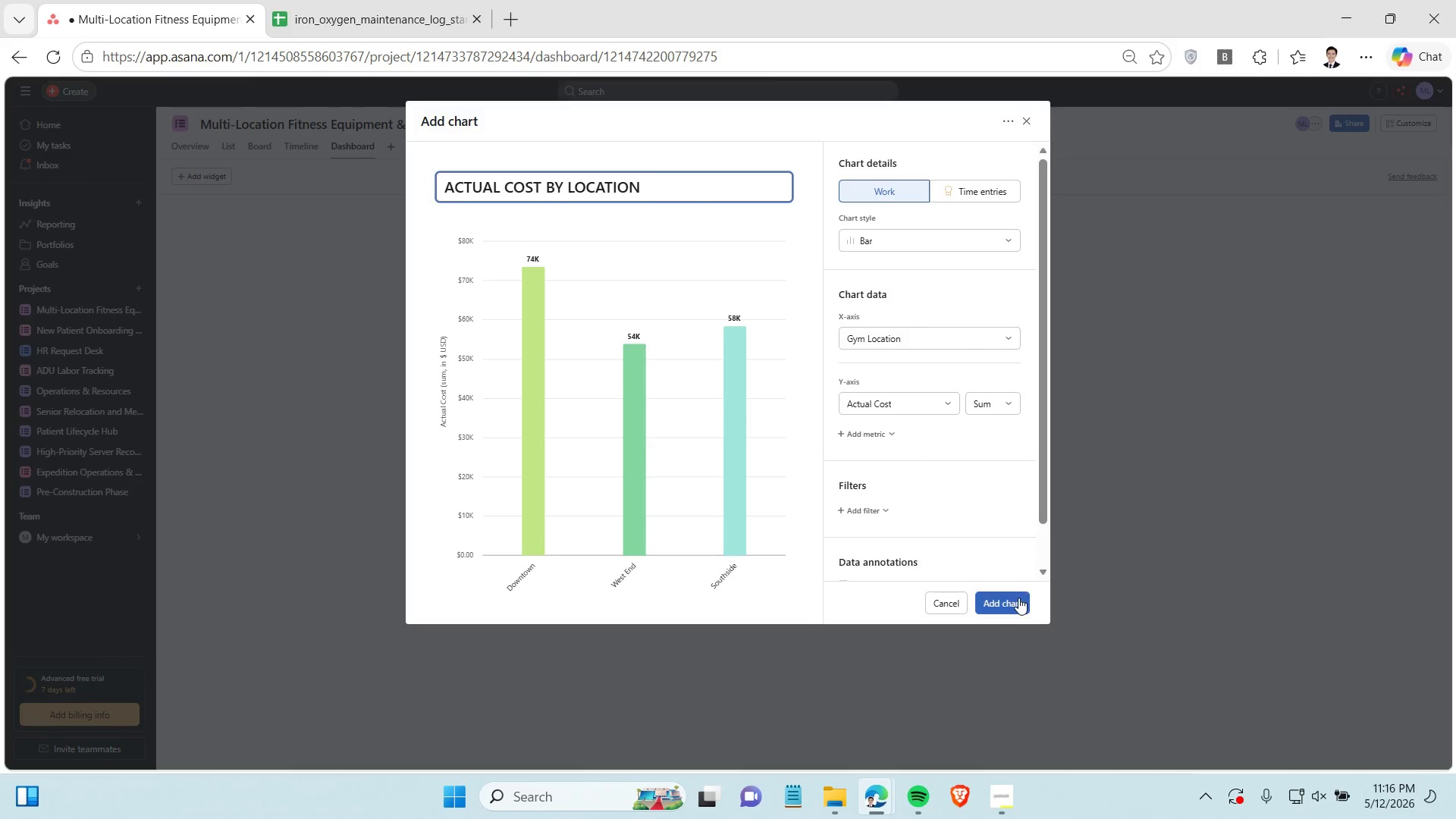 
wait(6.33)
 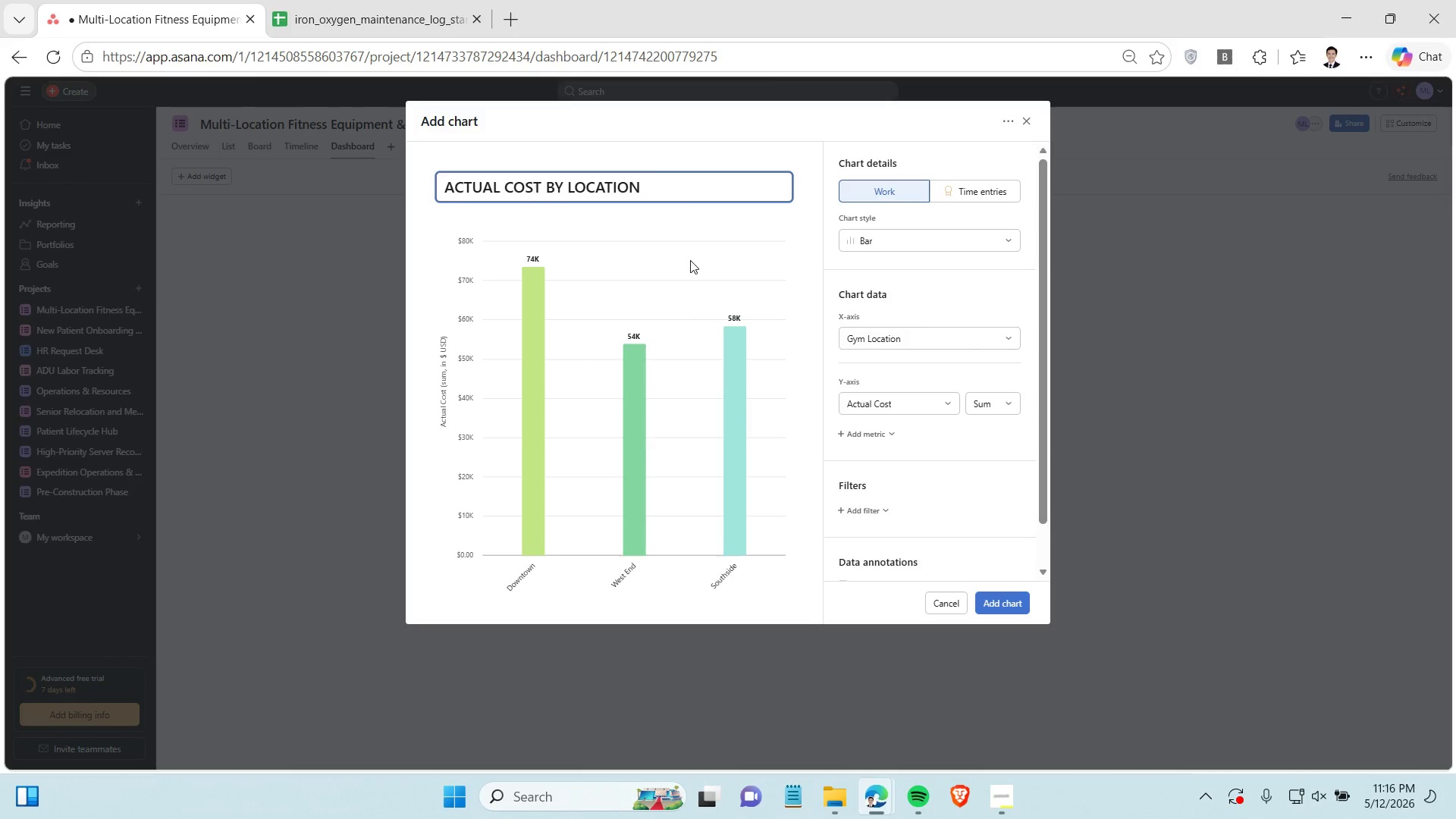 
left_click([1018, 598])
 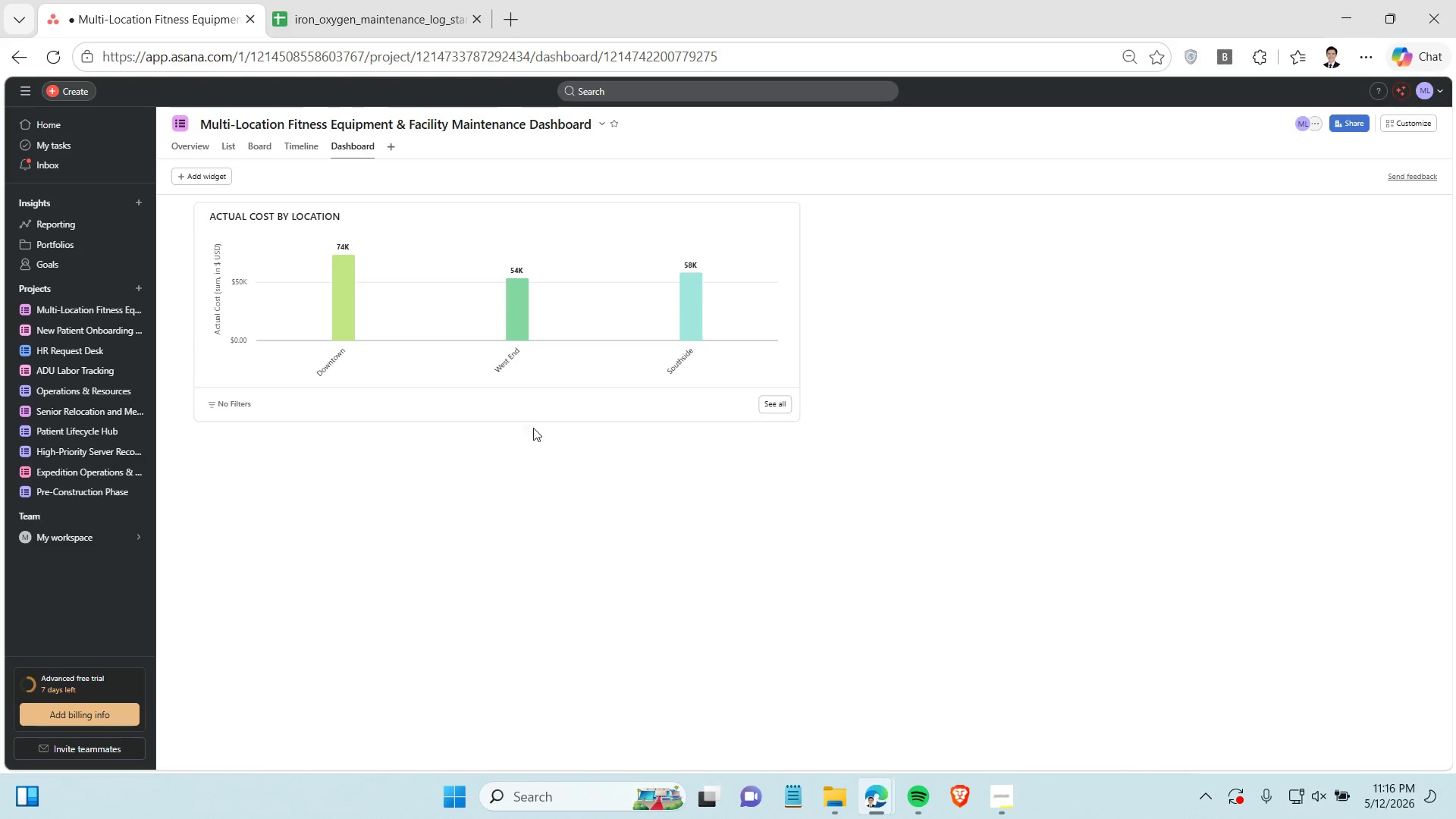 
left_click_drag(start_coordinate=[532, 419], to_coordinate=[518, 541])
 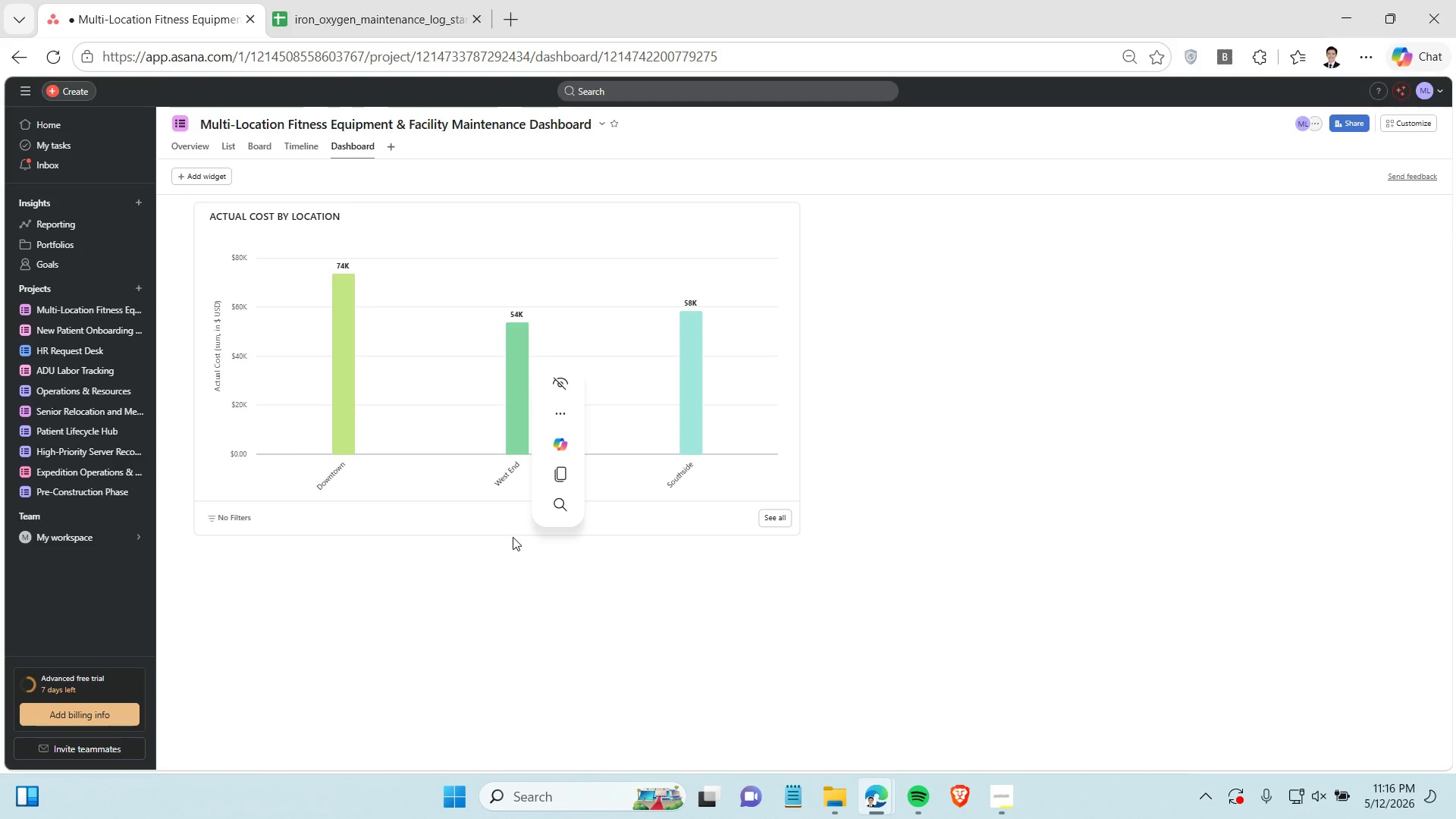 
left_click([513, 565])
 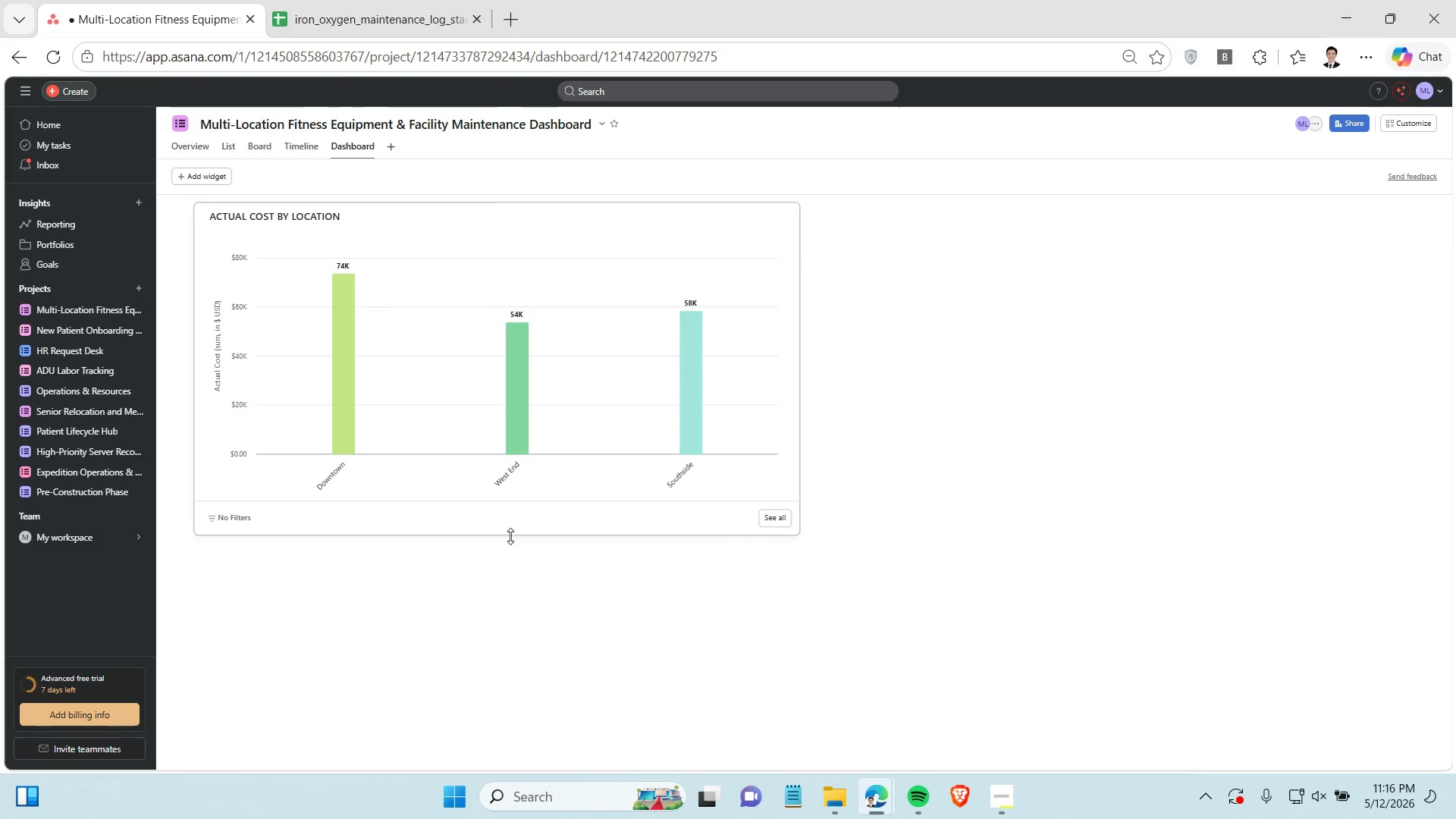 
left_click_drag(start_coordinate=[511, 535], to_coordinate=[497, 733])
 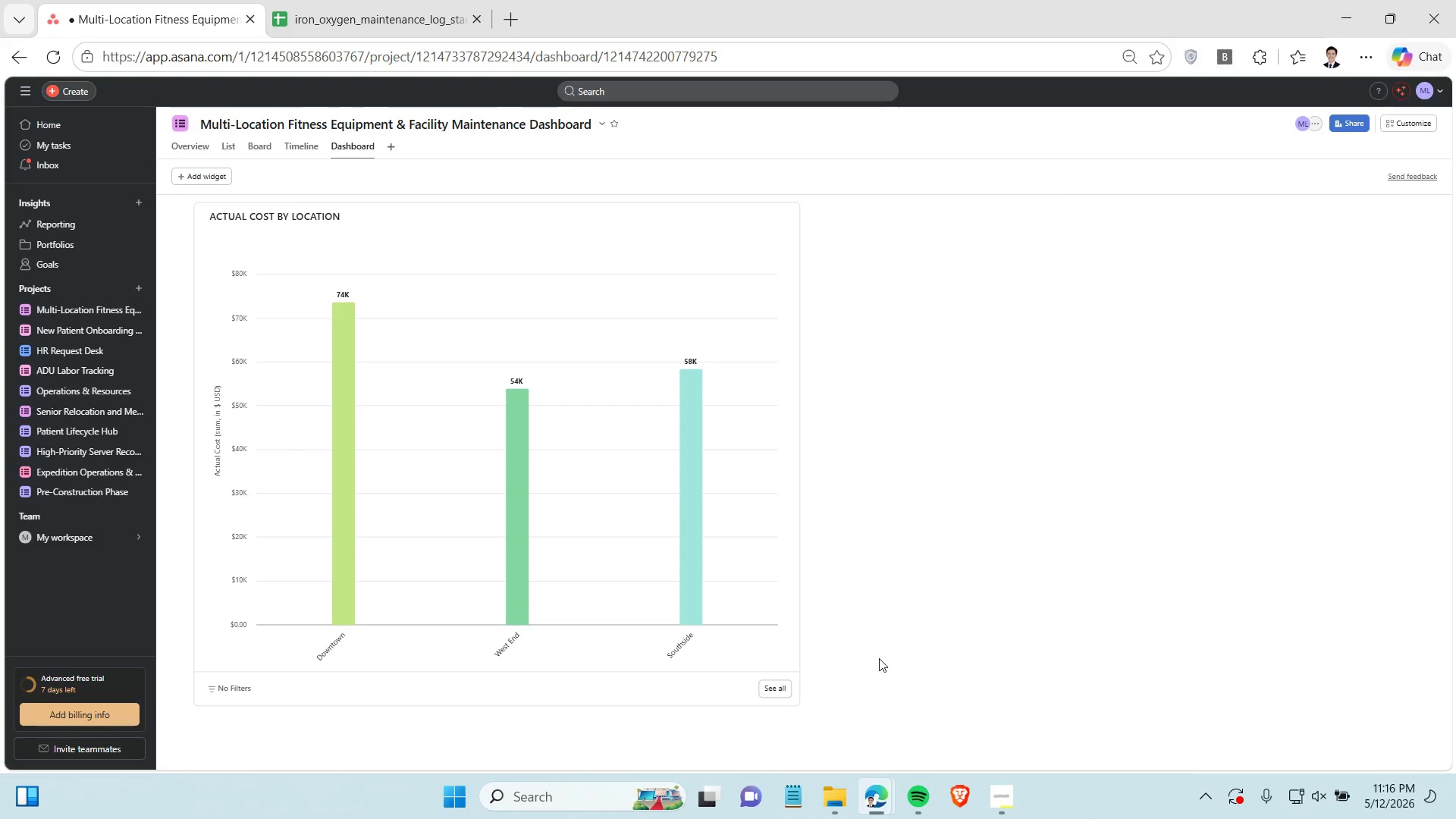 
left_click([882, 655])
 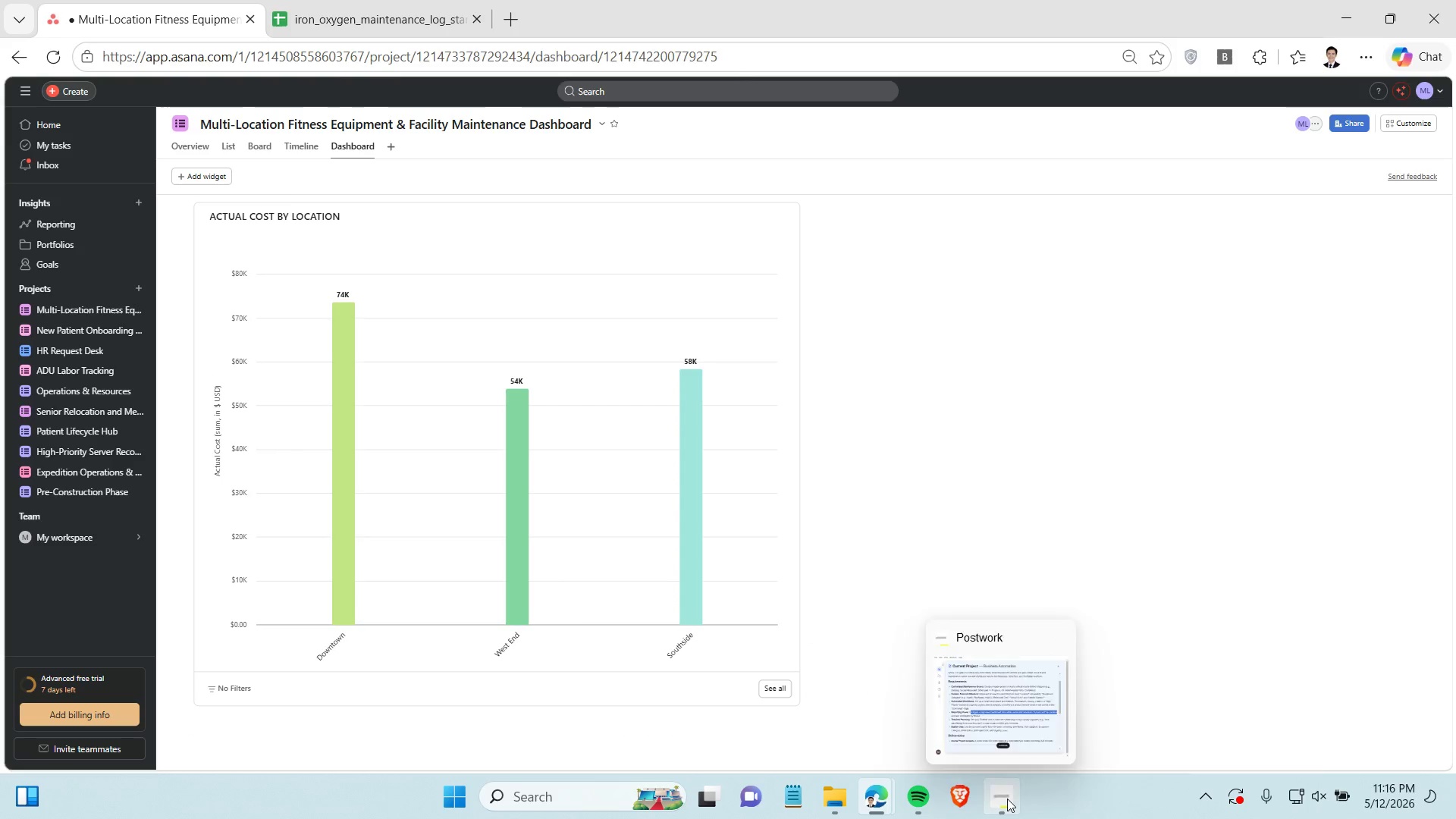 
left_click([1007, 799])